 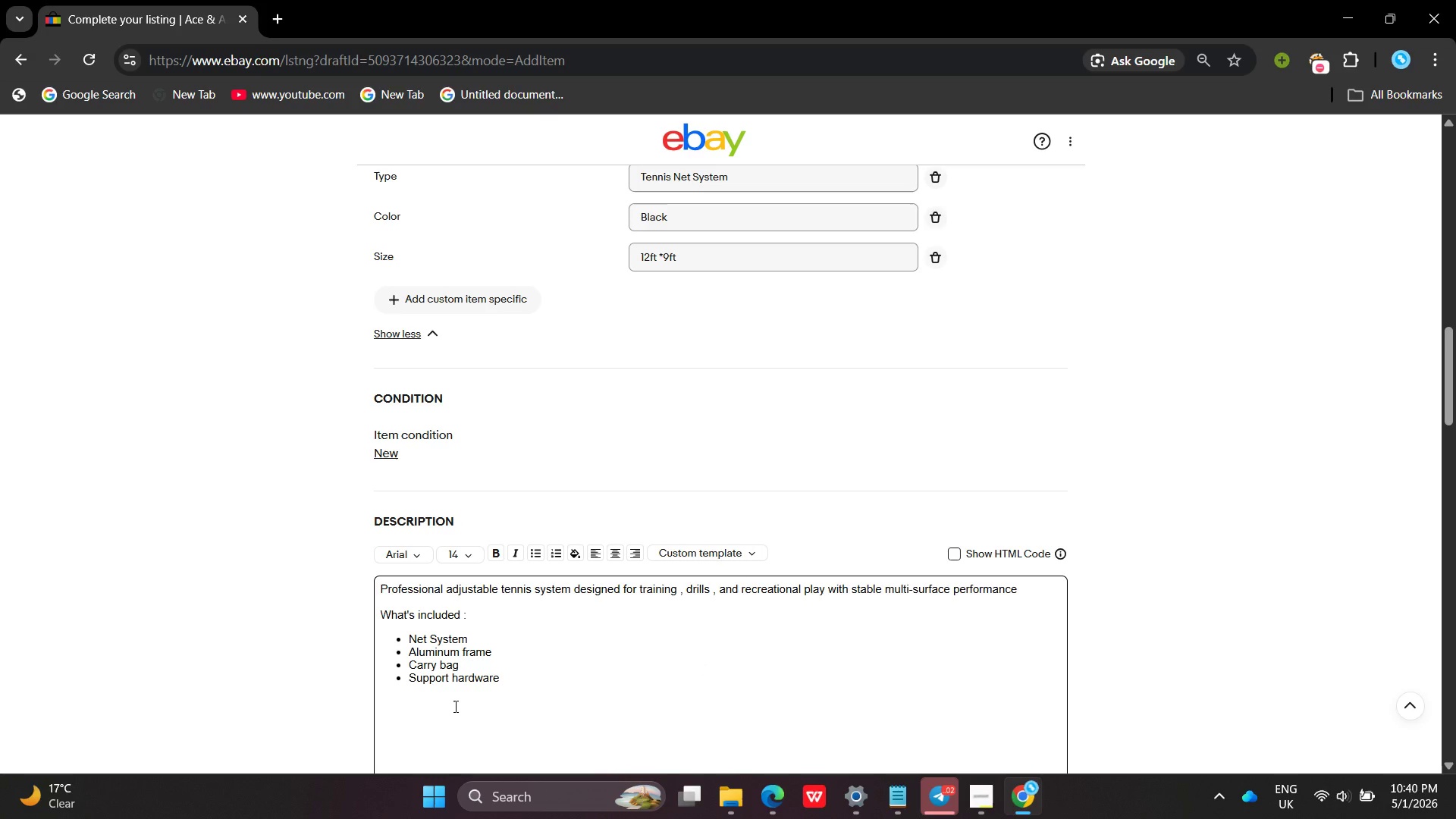 
left_click([456, 557])
 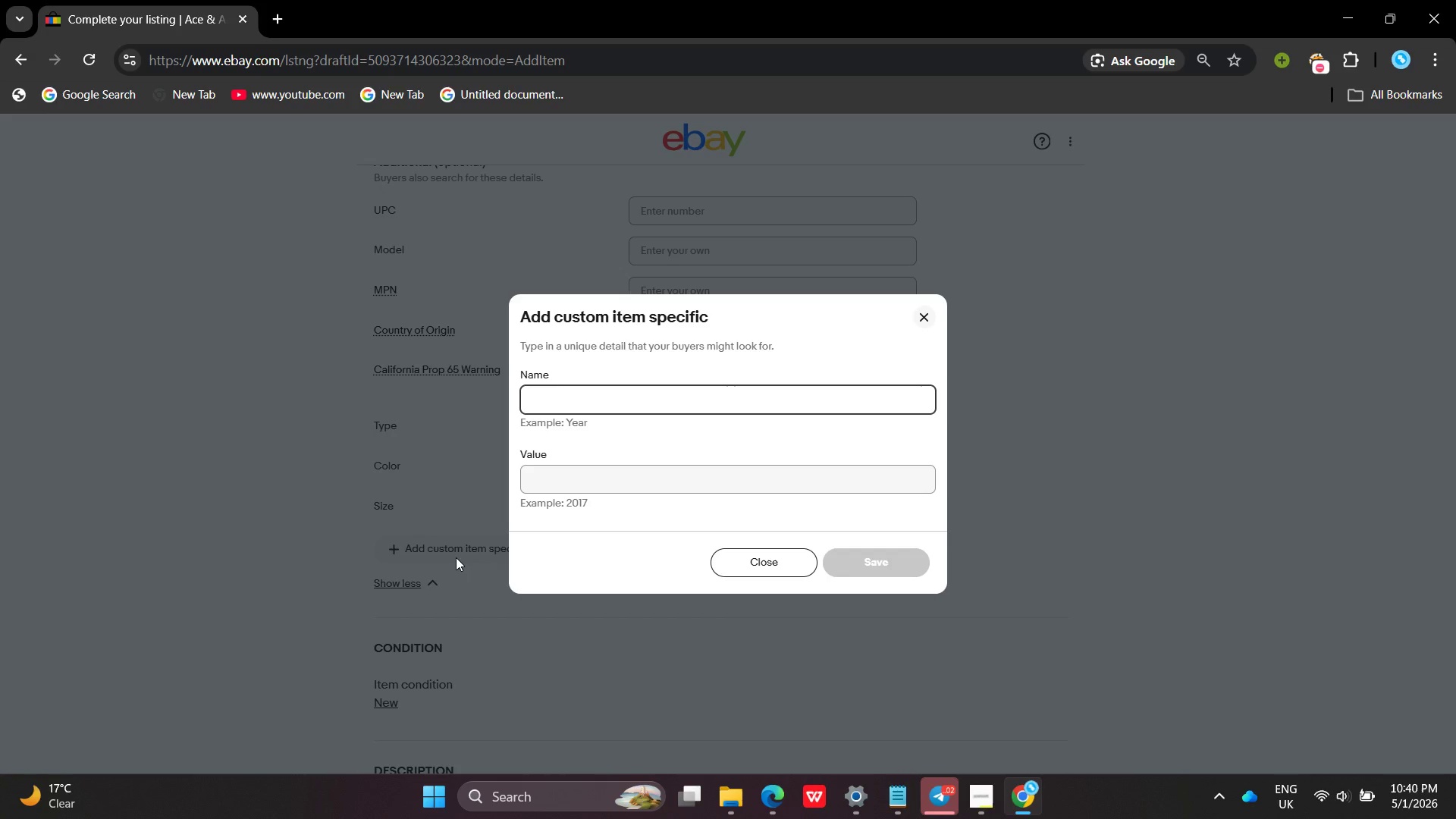 
key(Shift+ShiftLeft)
 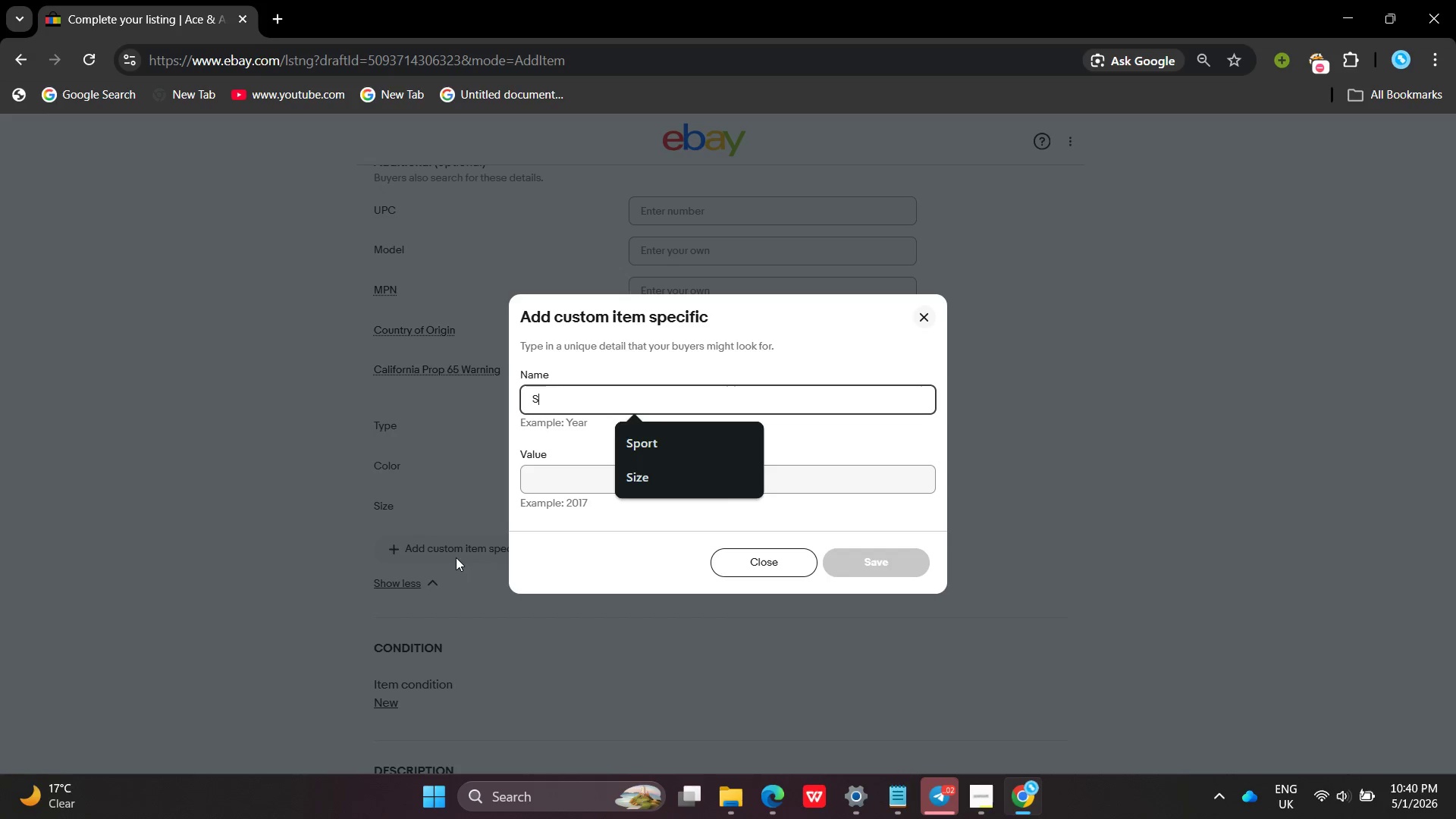 
key(Shift+S)
 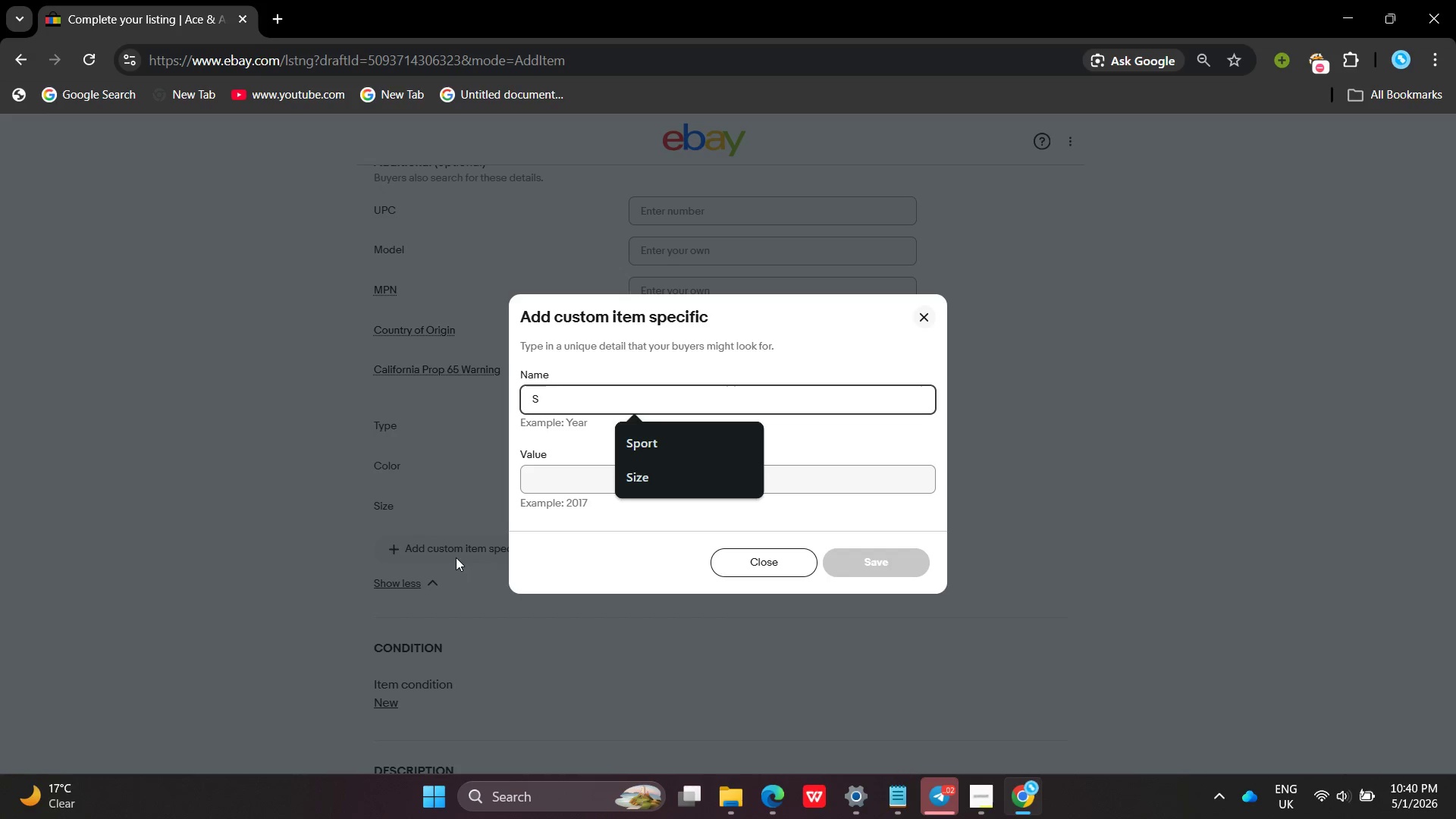 
type(upport? Acr)
key(Backspace)
key(Backspace)
key(Backspace)
key(Backspace)
key(Backspace)
type(/Activity)
 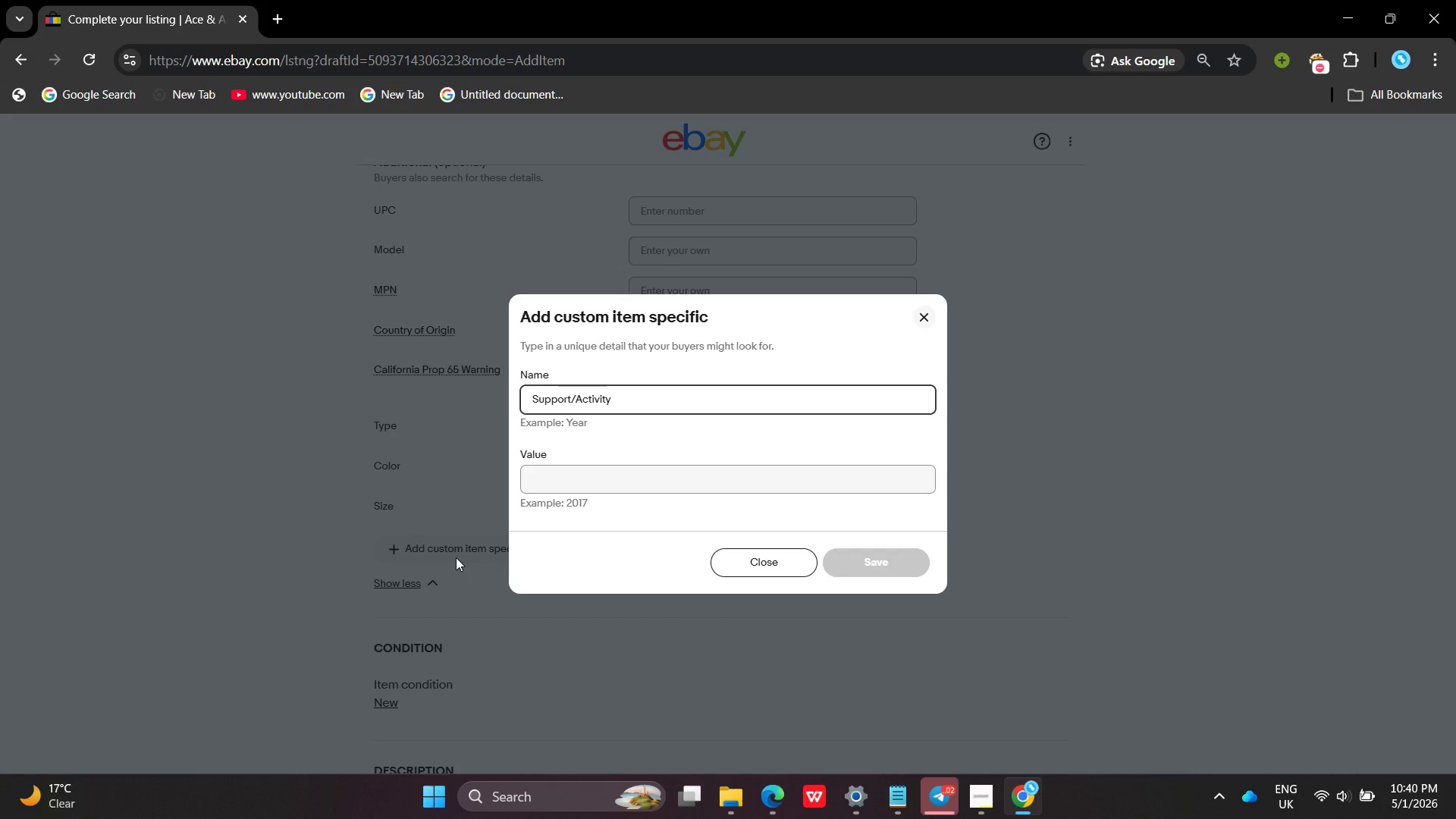 
left_click([611, 472])
 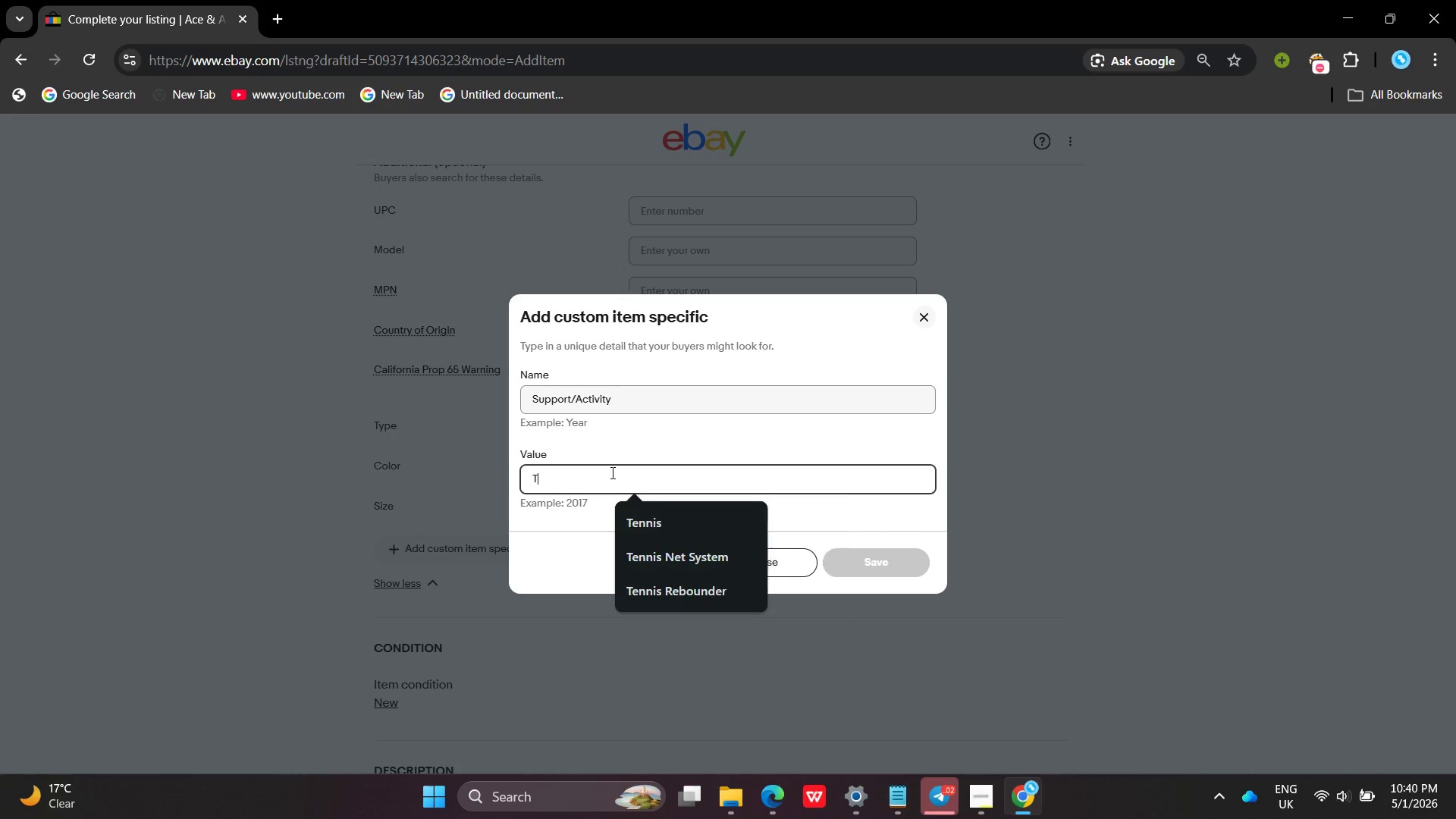 
type(Tennis )
 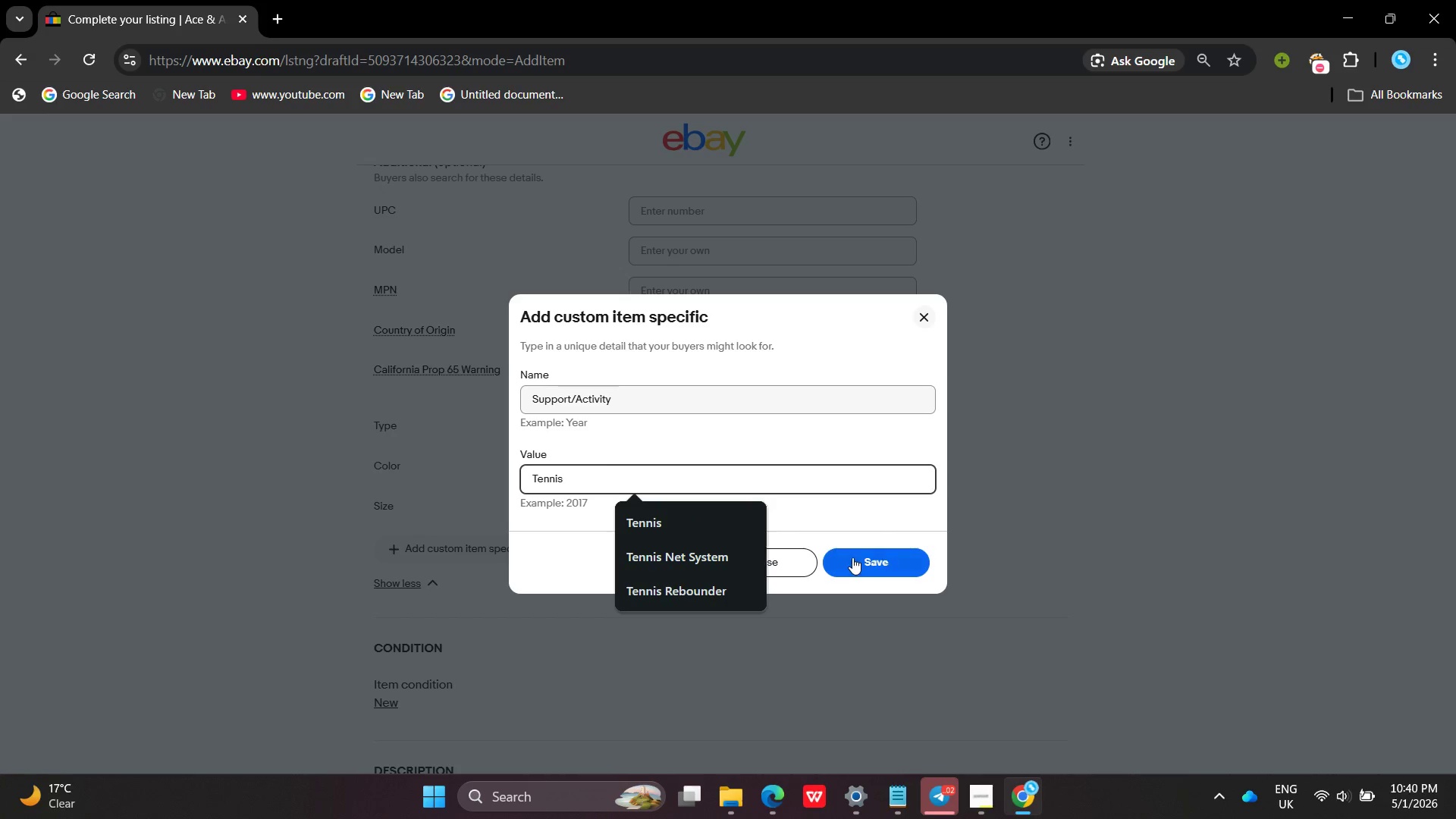 
left_click([852, 557])
 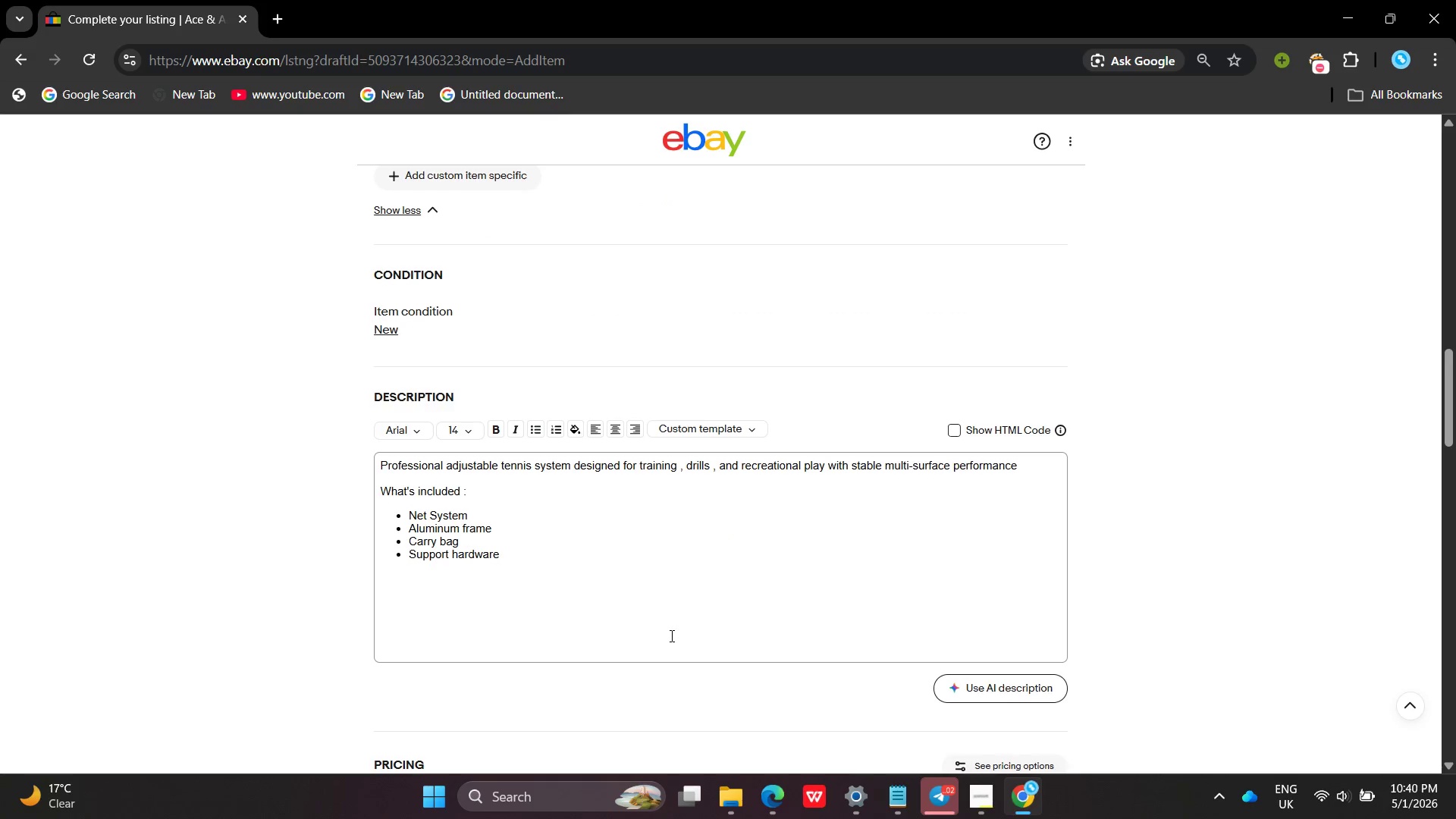 
left_click([617, 581])
 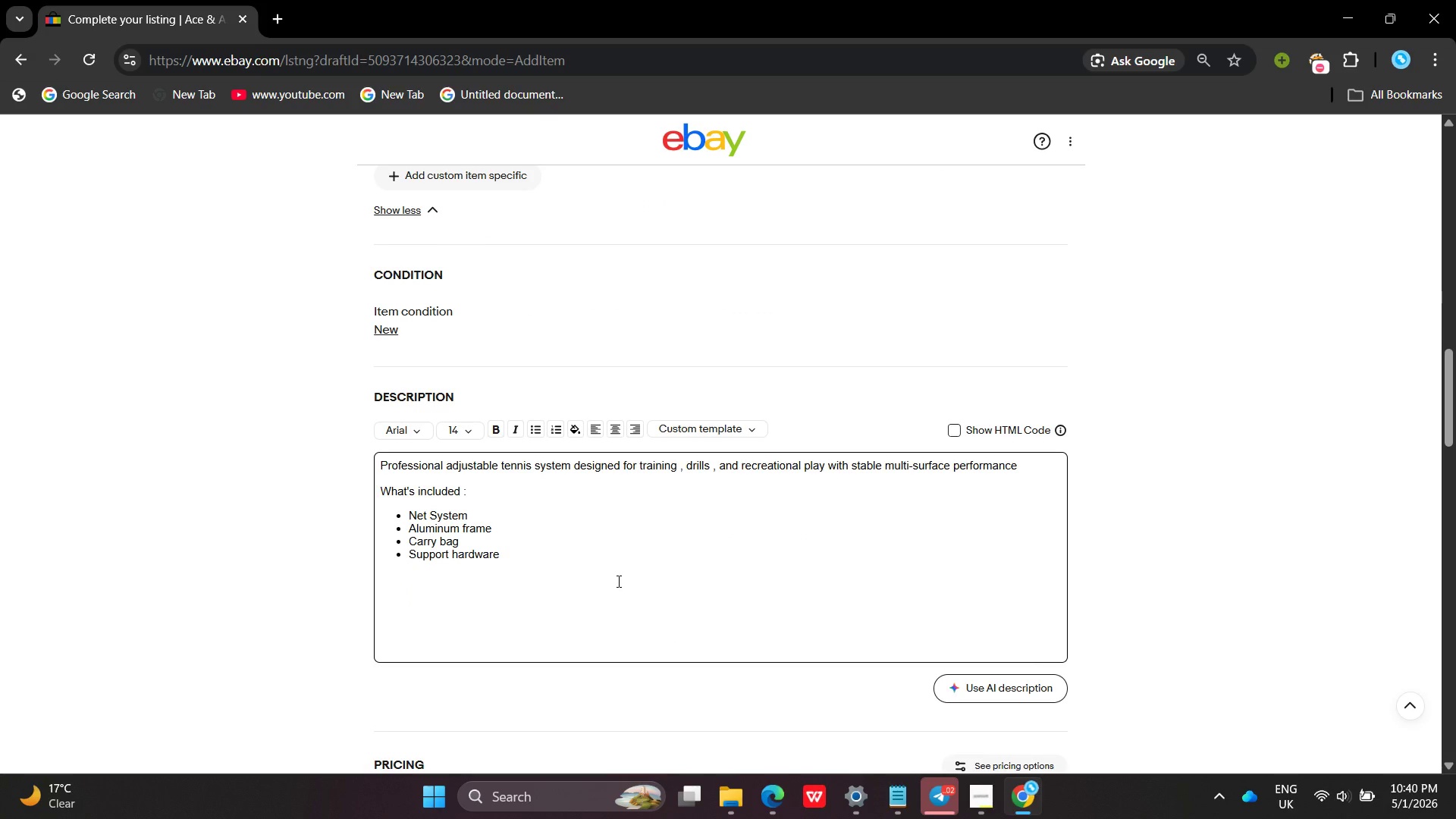 
type(Technical Specifications )
 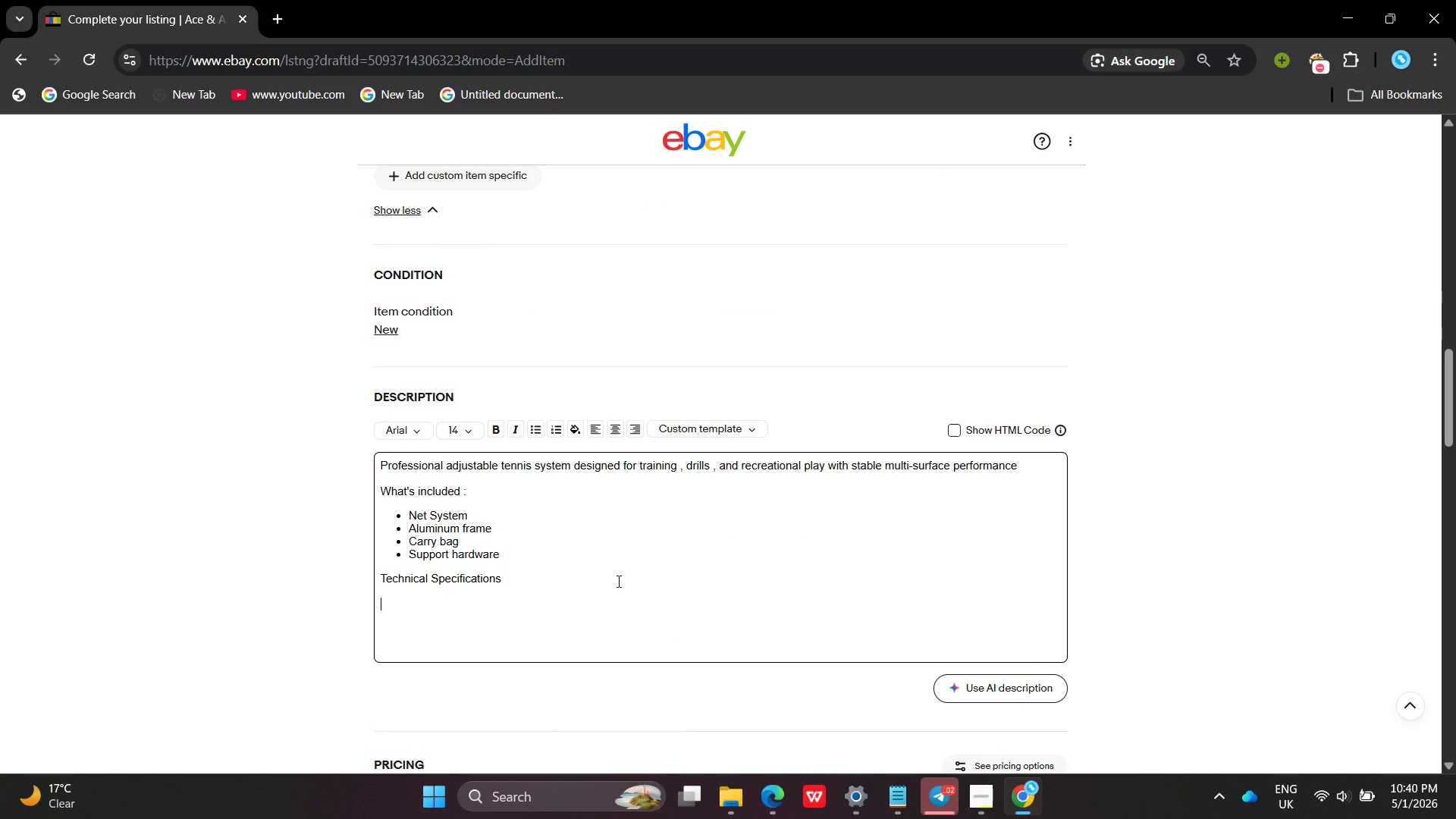 
 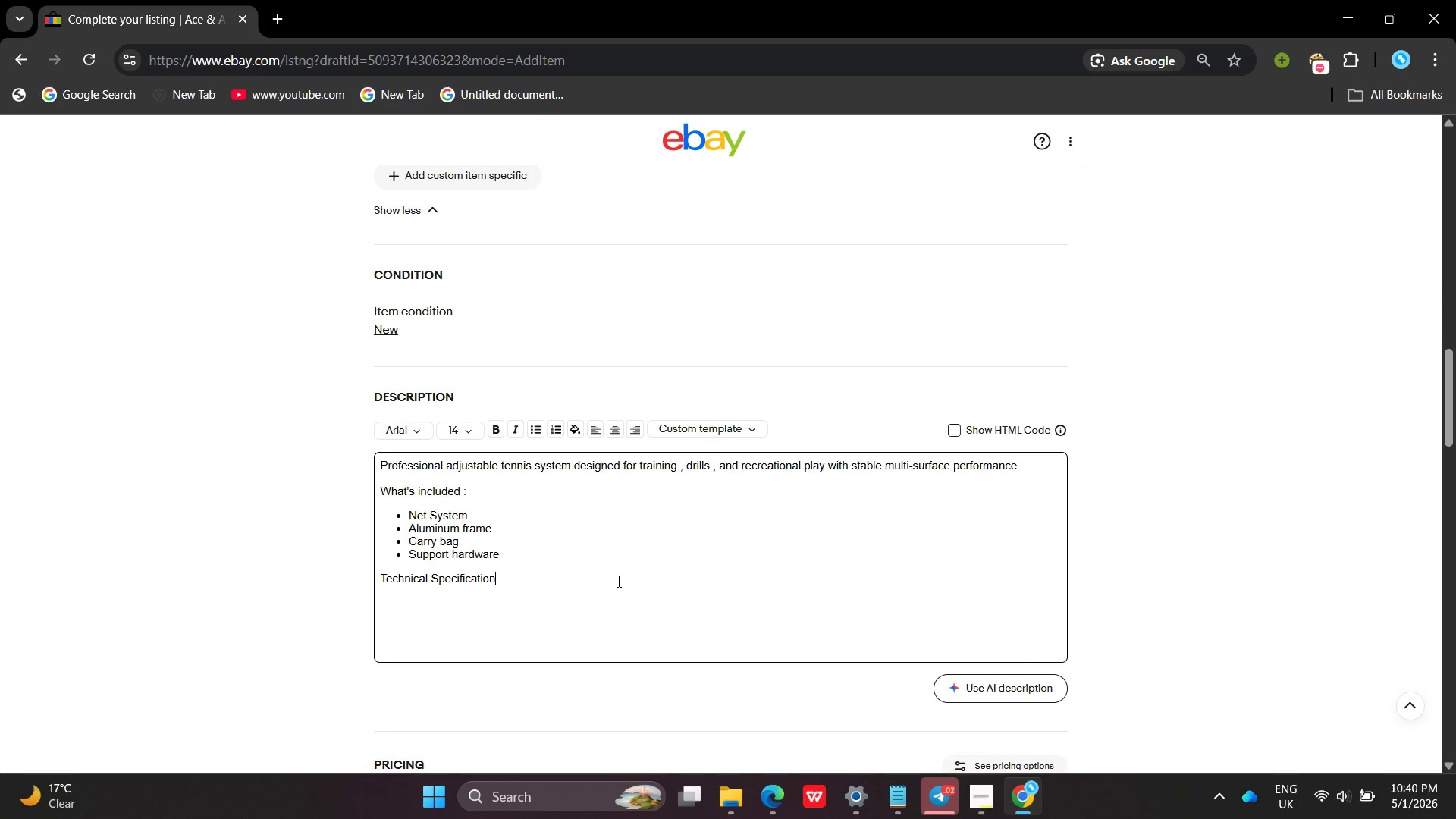 
key(Shift+Enter)
 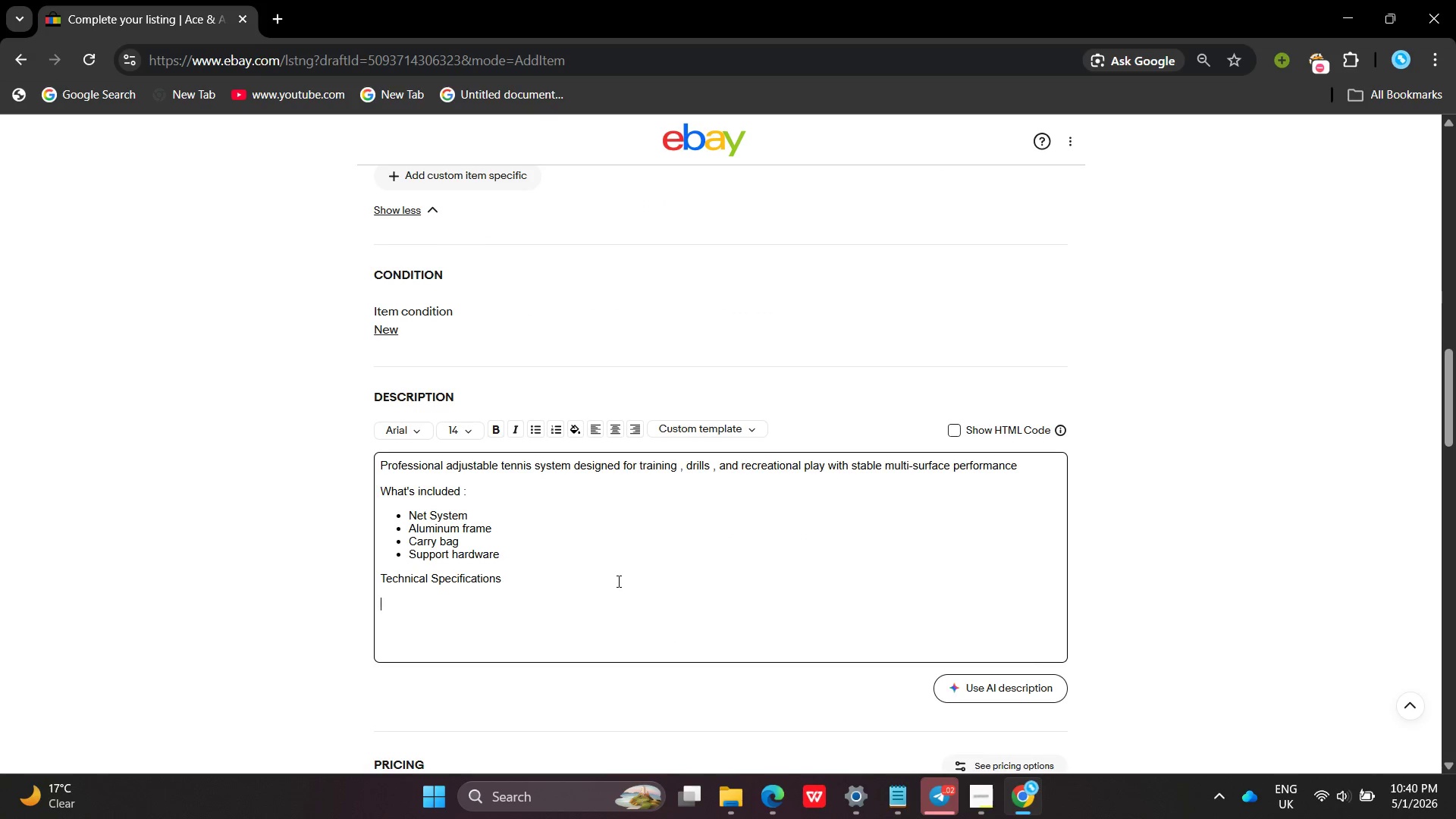 
key(Enter)
 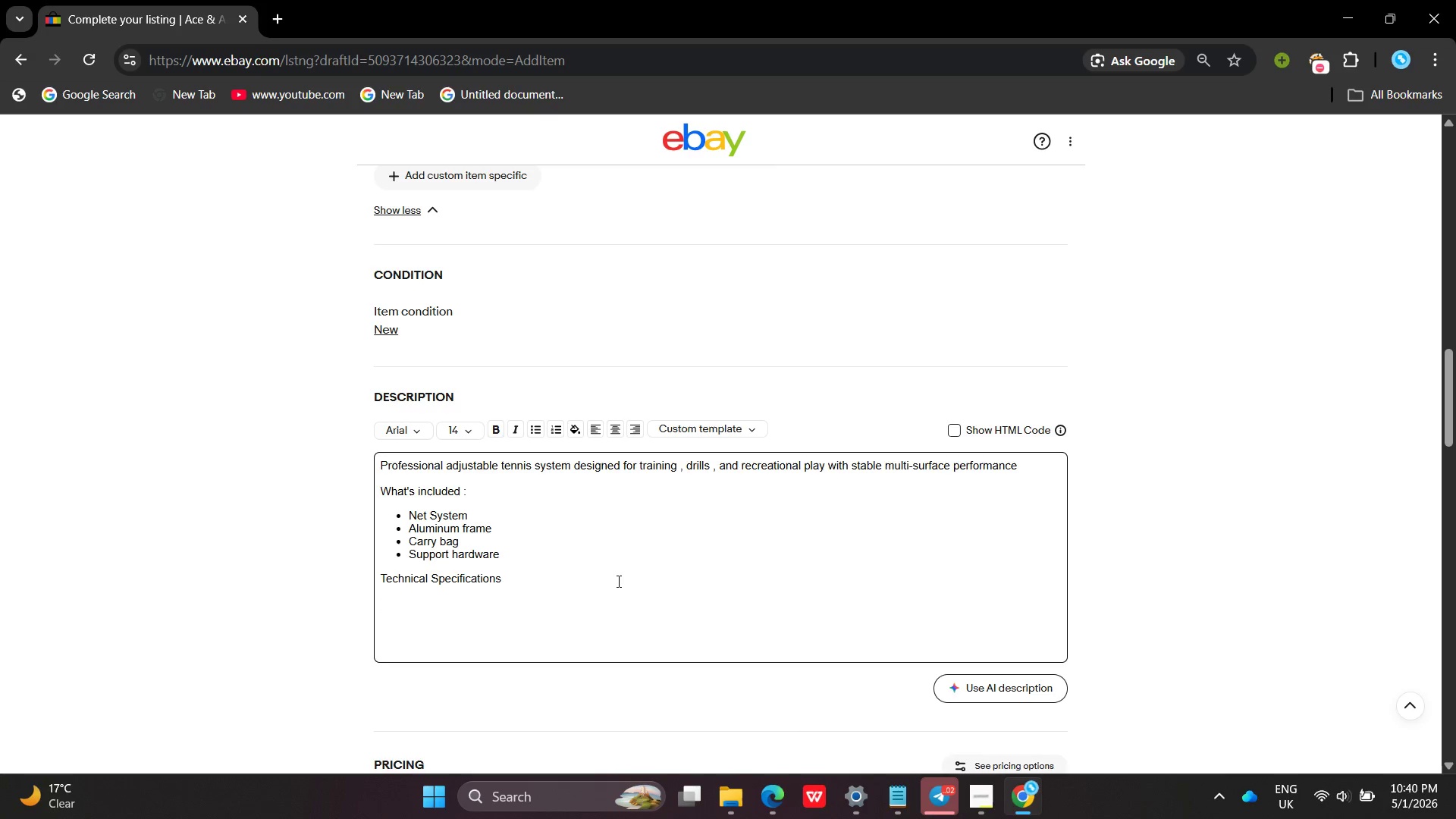 
type(Color : Black)
 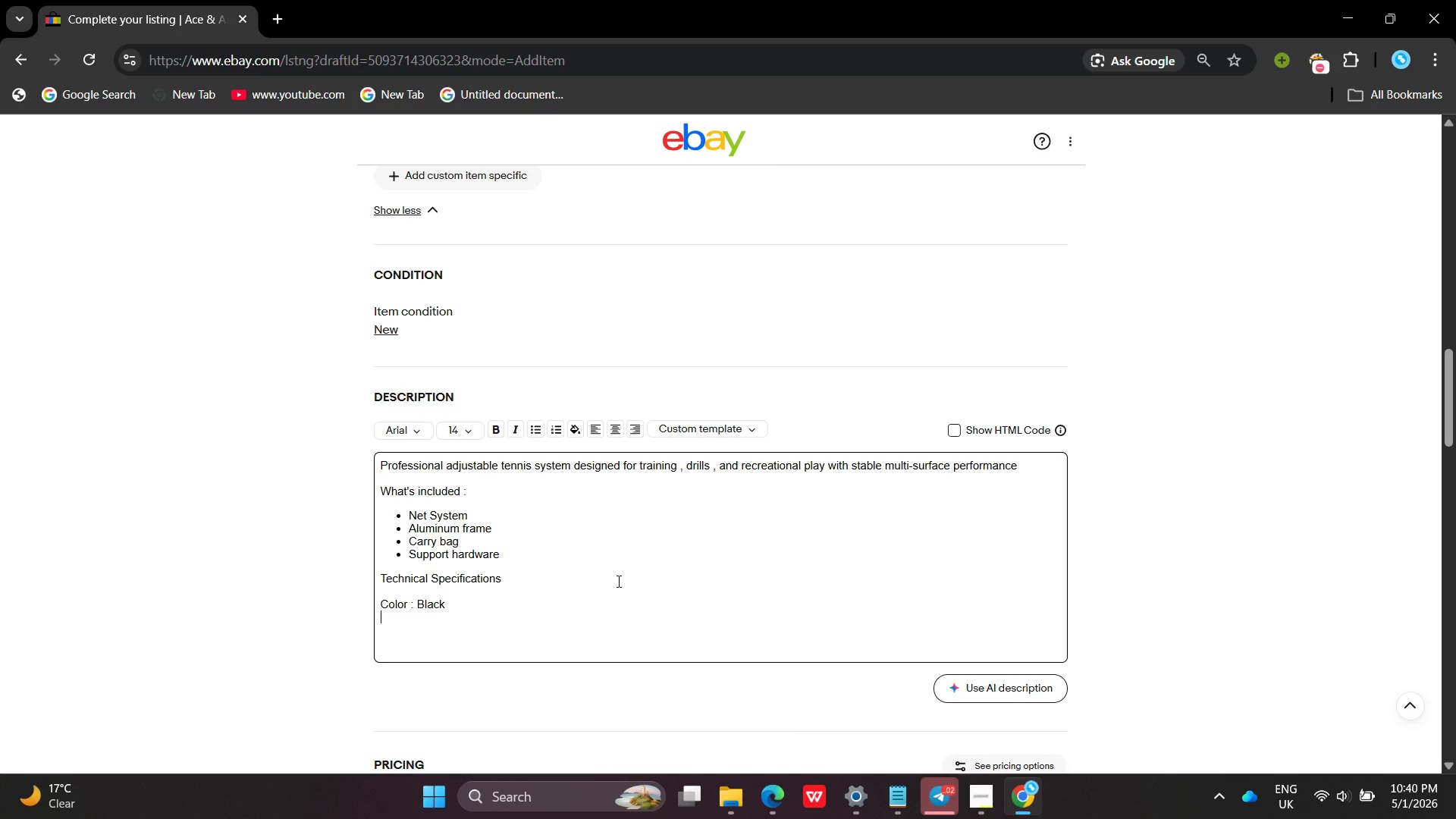 
key(Enter)
 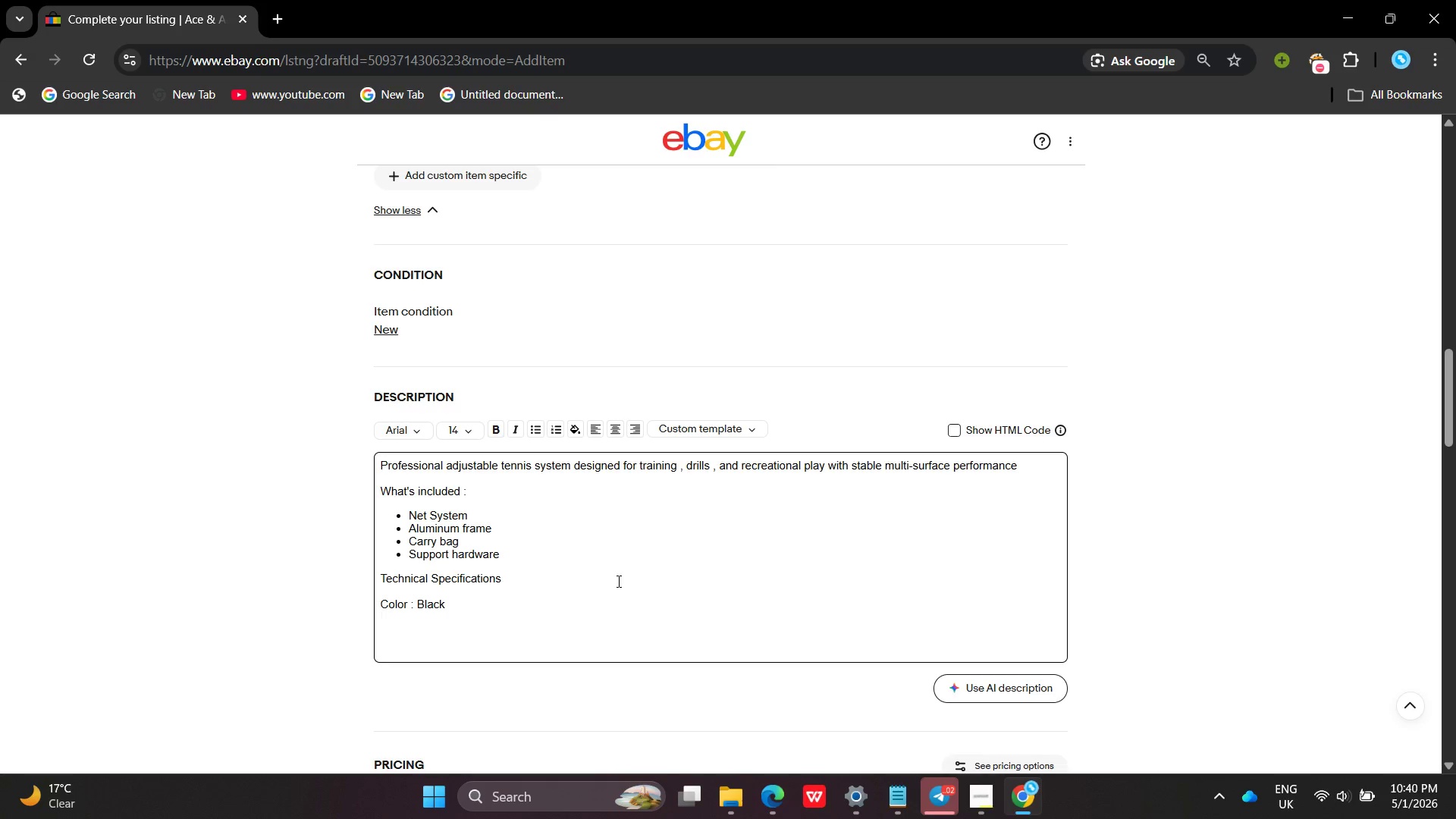 
type(O)
key(Backspace)
type(Items in set: 1)
 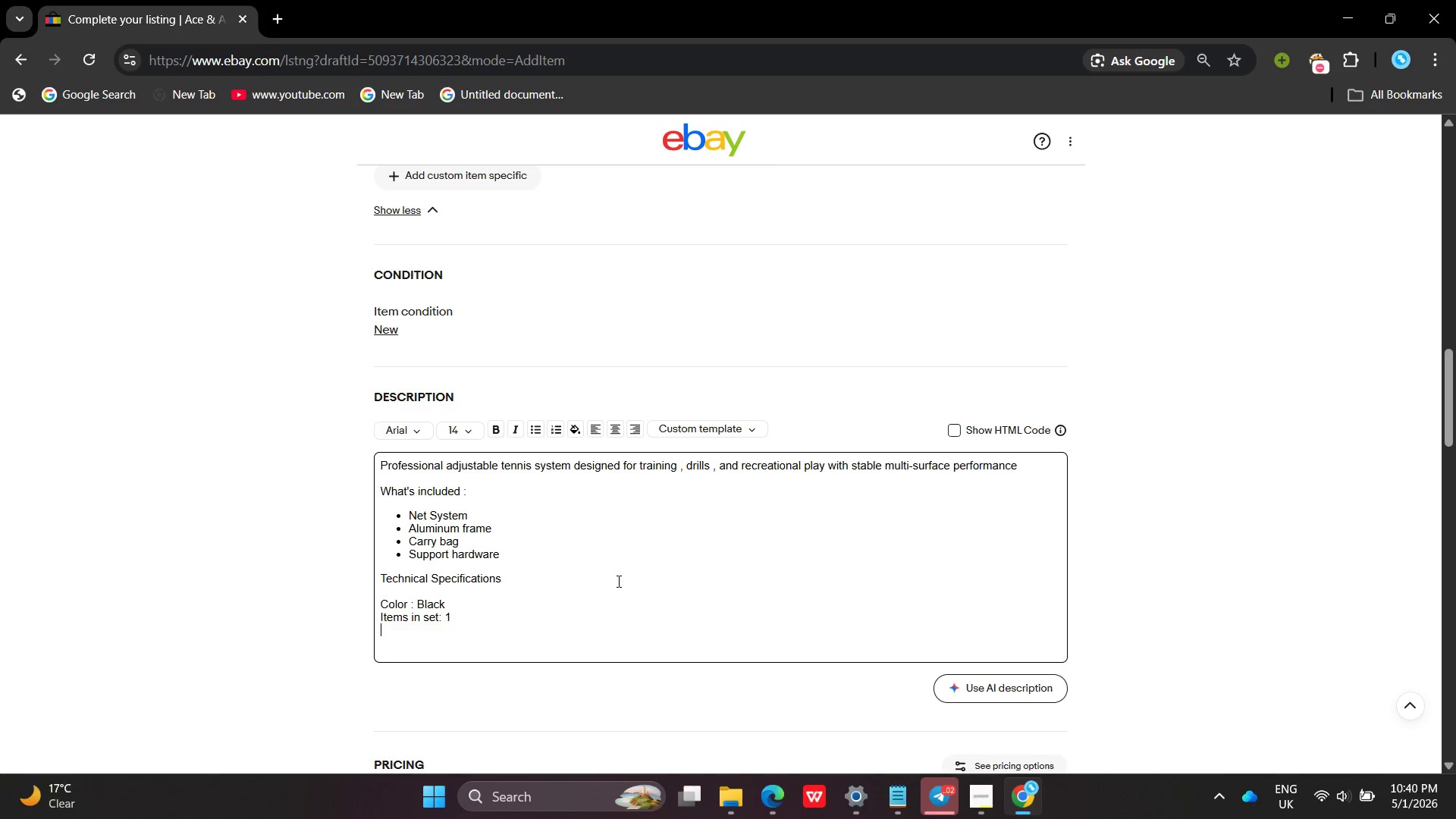 
key(Enter)
 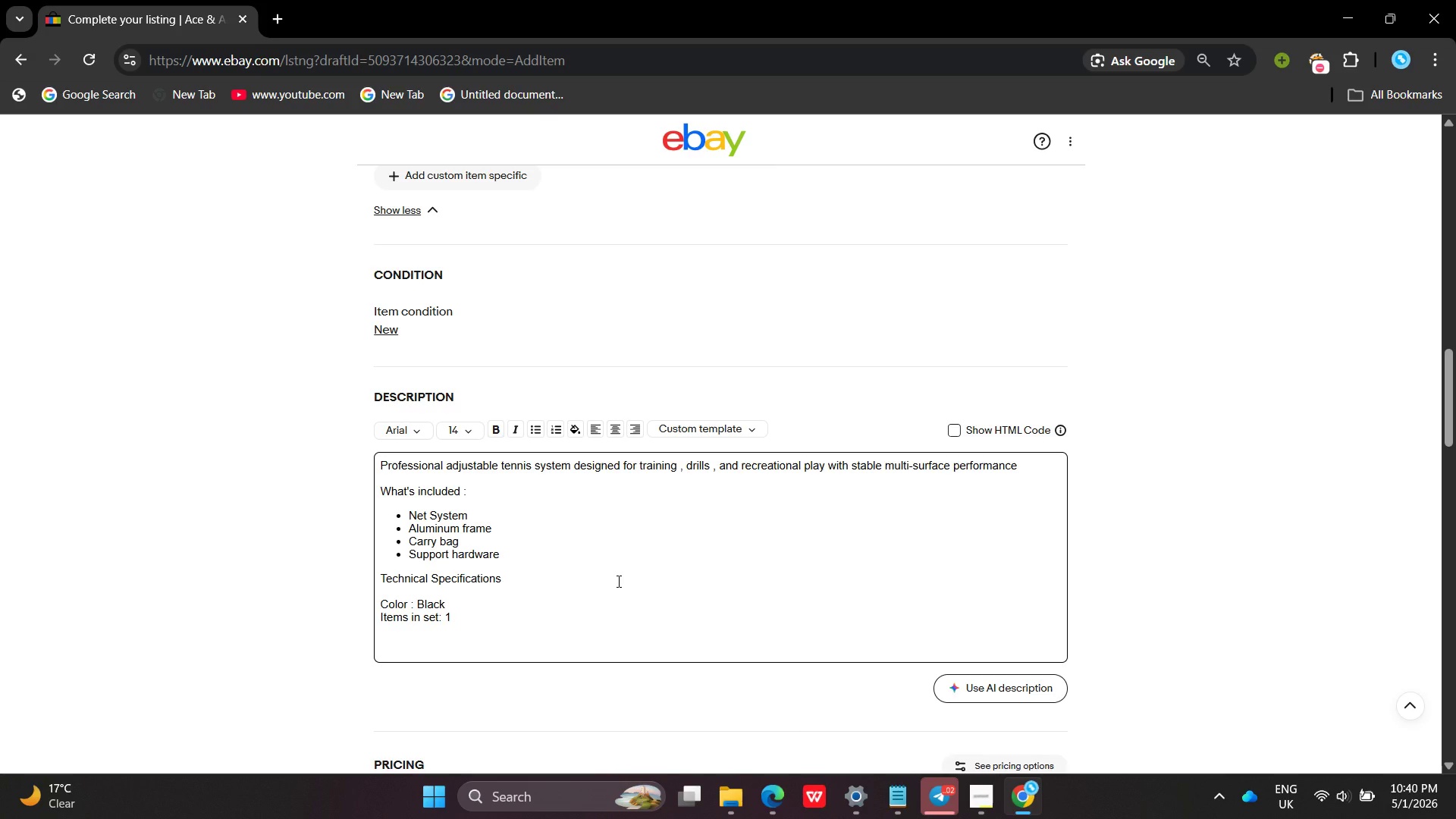 
type(Material ; Alllu)
key(Backspace)
key(Backspace)
key(Backspace)
type(umonum)
key(Backspace)
key(Backspace)
key(Backspace)
key(Backspace)
type(inum + Nylon)
 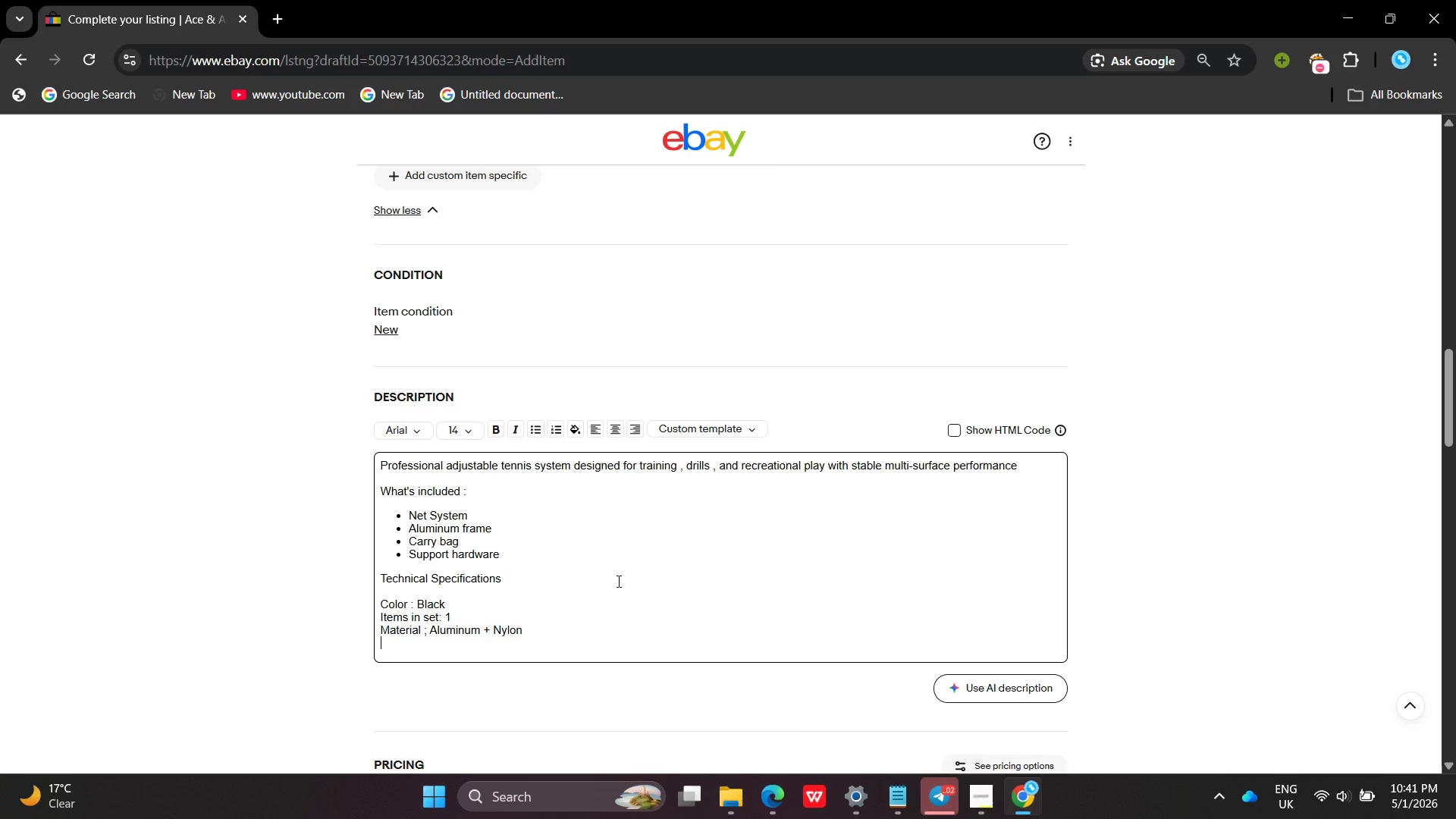 
 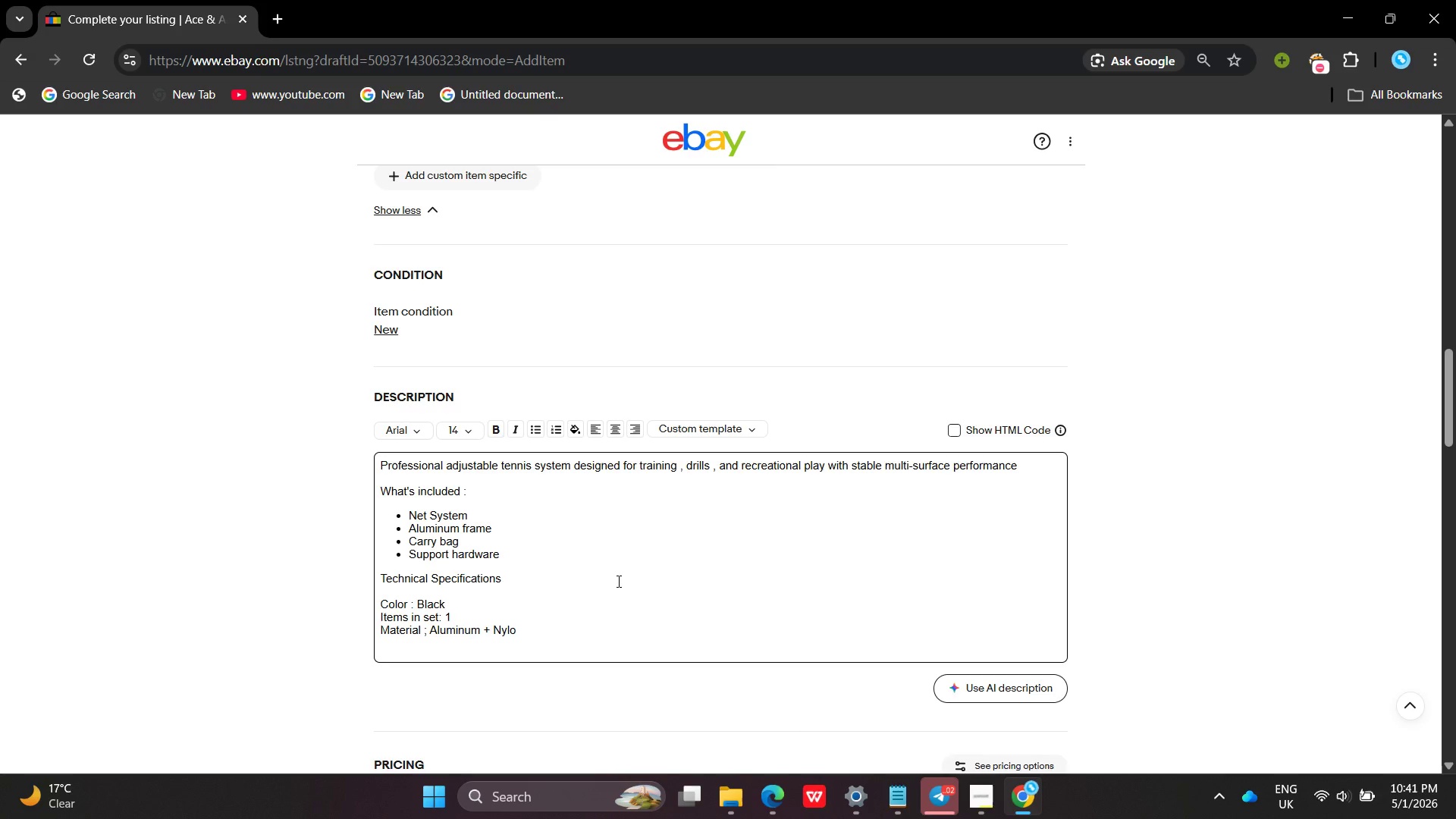 
key(Enter)
 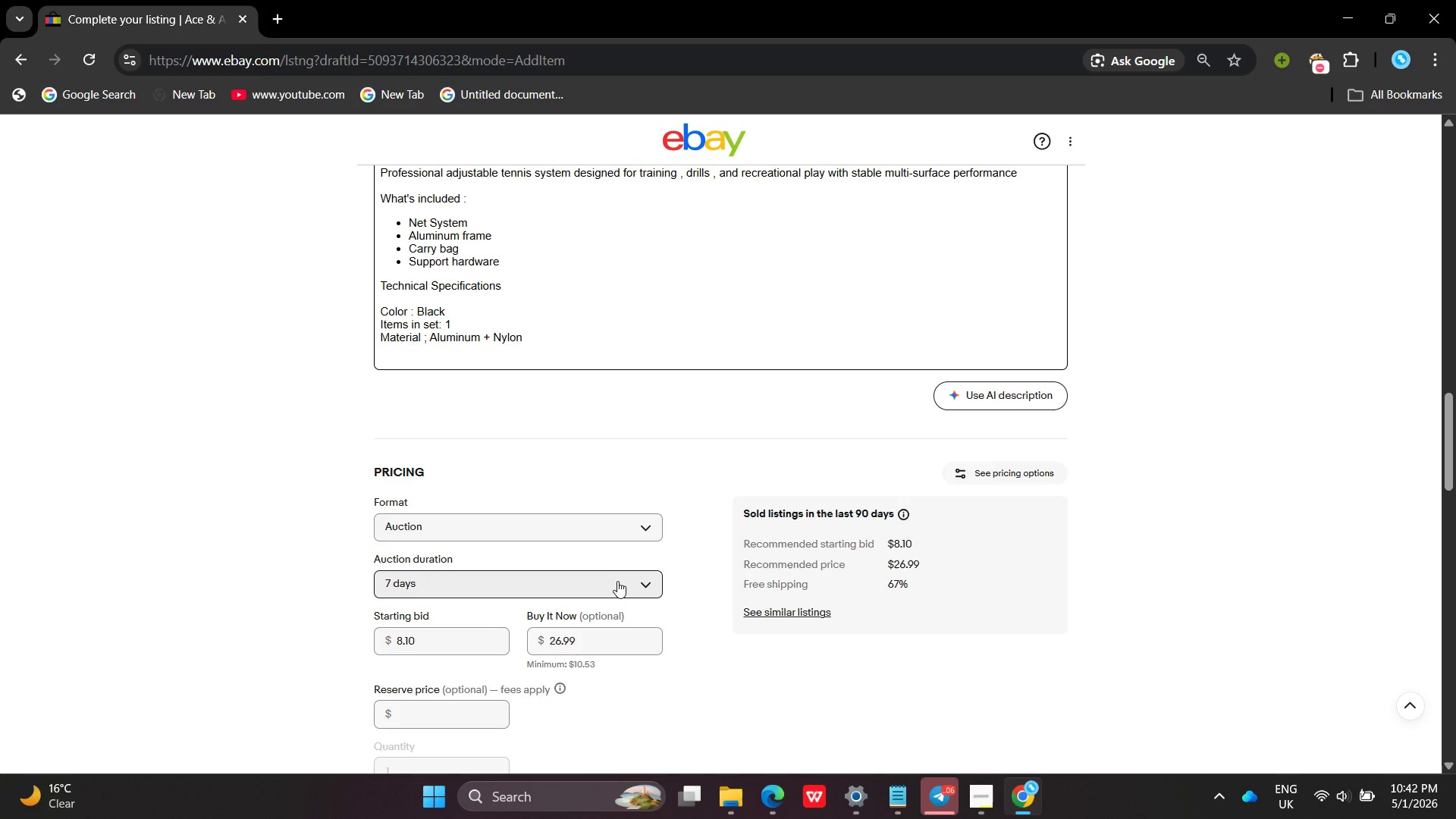 
wait(61.61)
 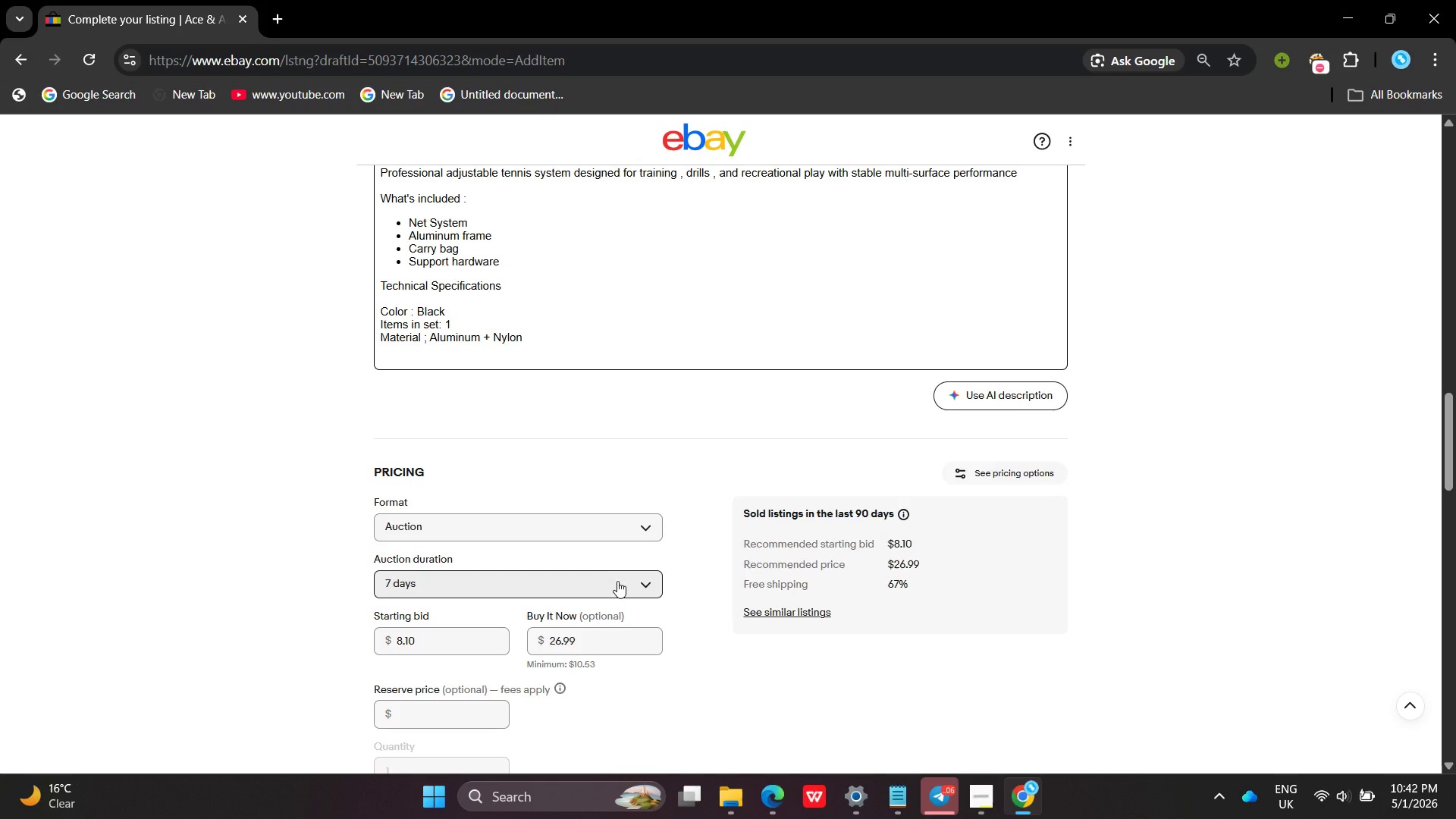 
left_click([577, 526])
 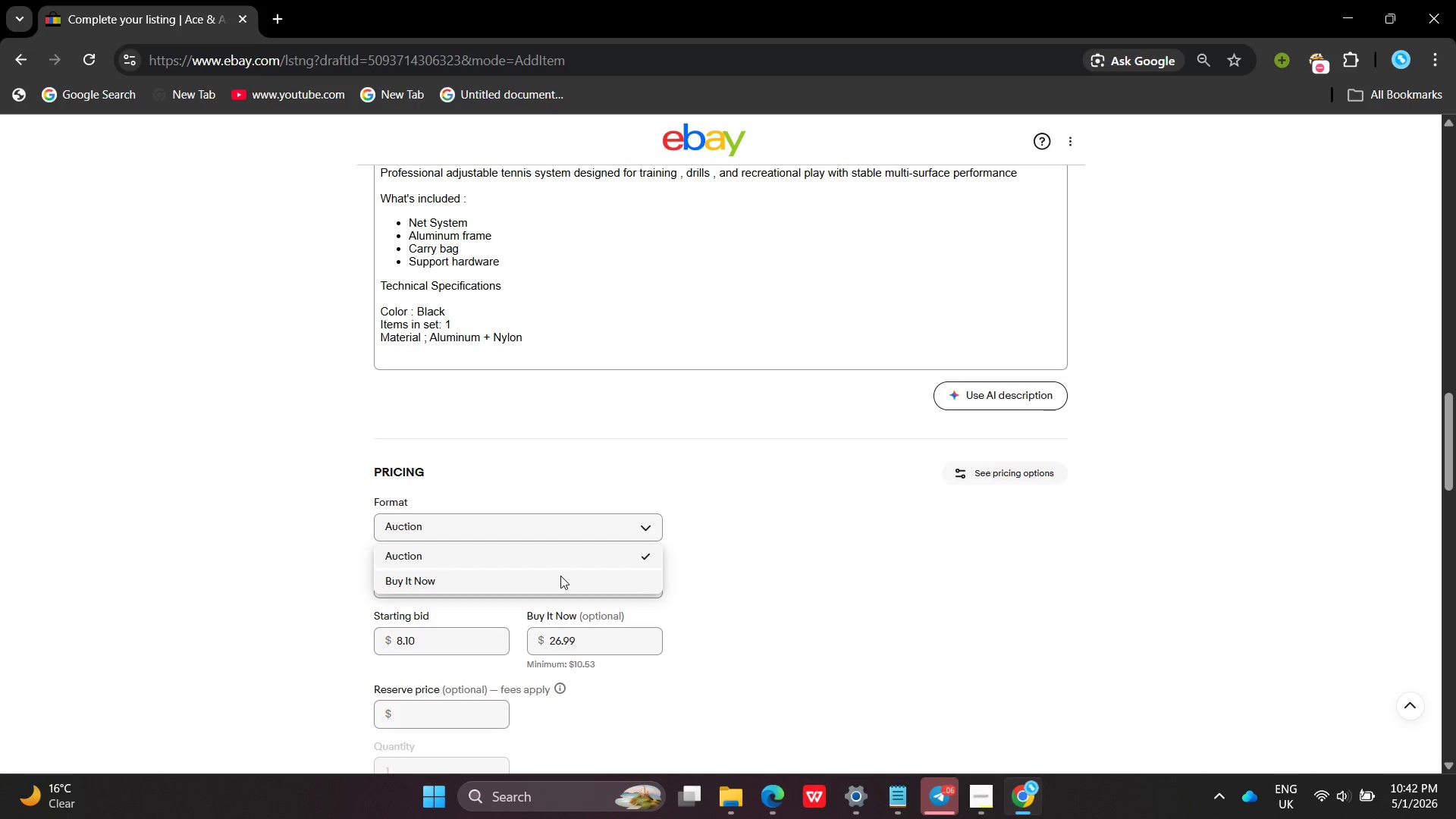 
left_click([560, 576])
 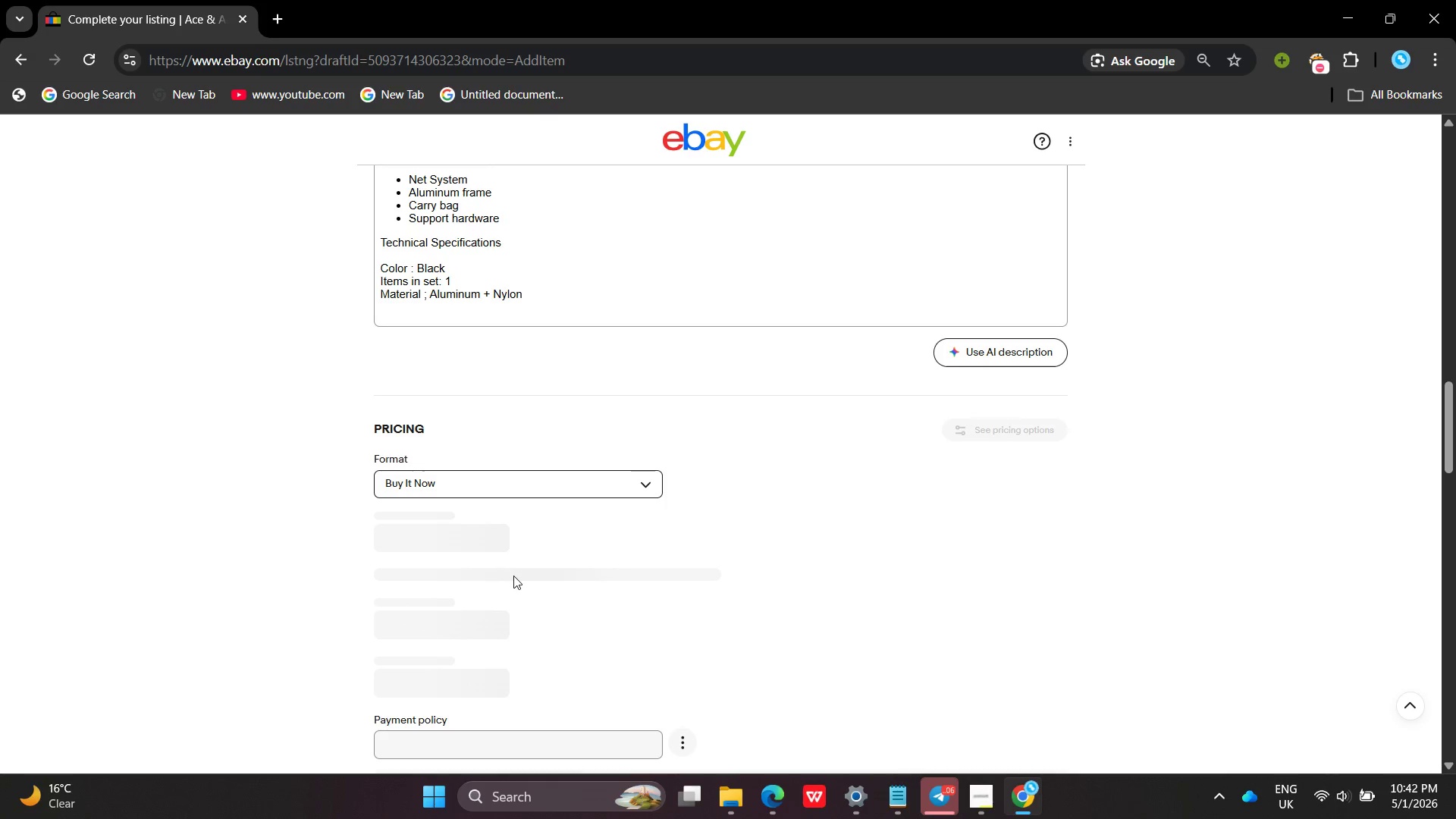 
wait(5.56)
 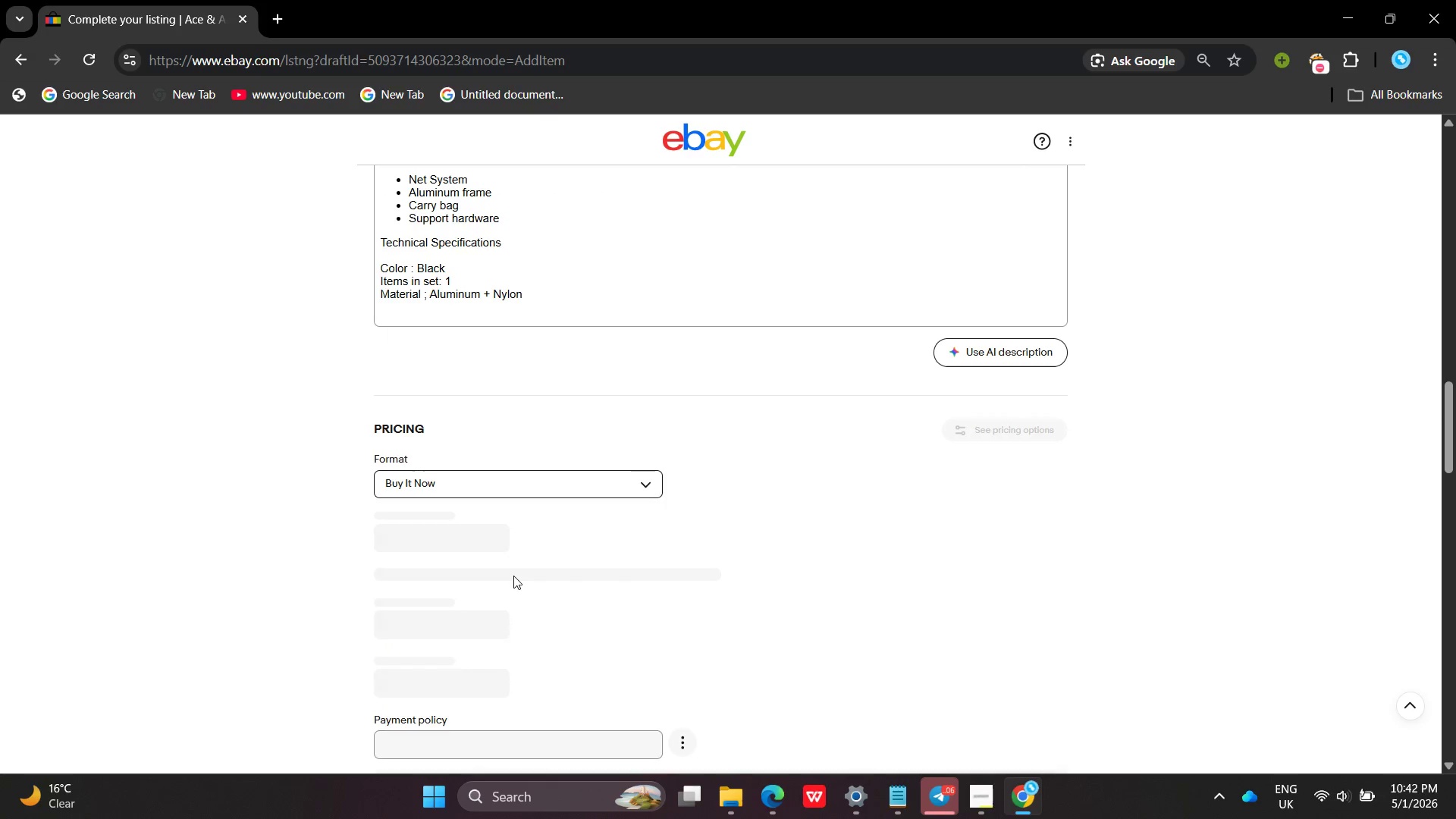 
left_click_drag(start_coordinate=[428, 487], to_coordinate=[347, 485])
 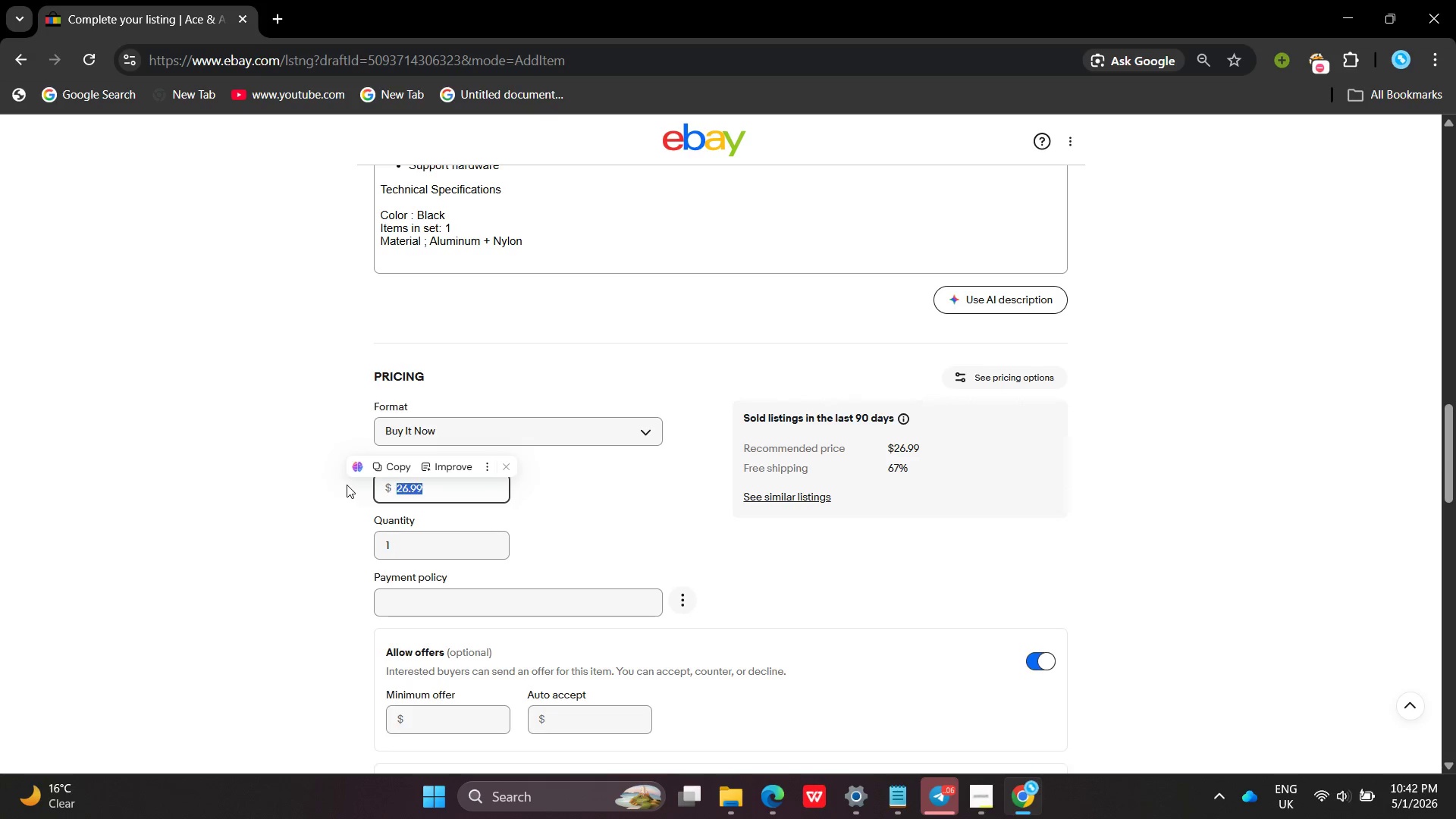 
key(Backspace)
type(201.50)
 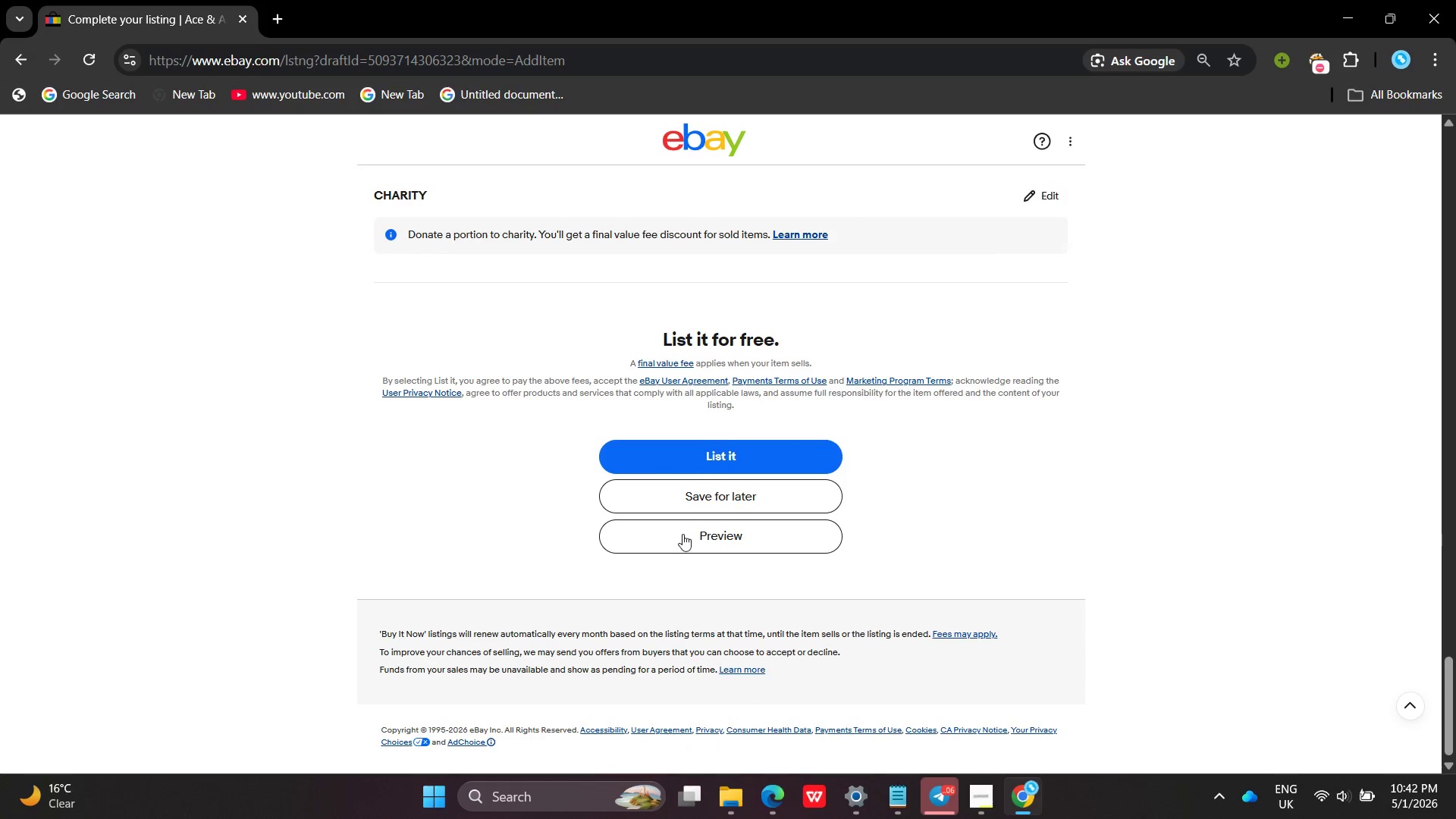 
left_click([689, 499])
 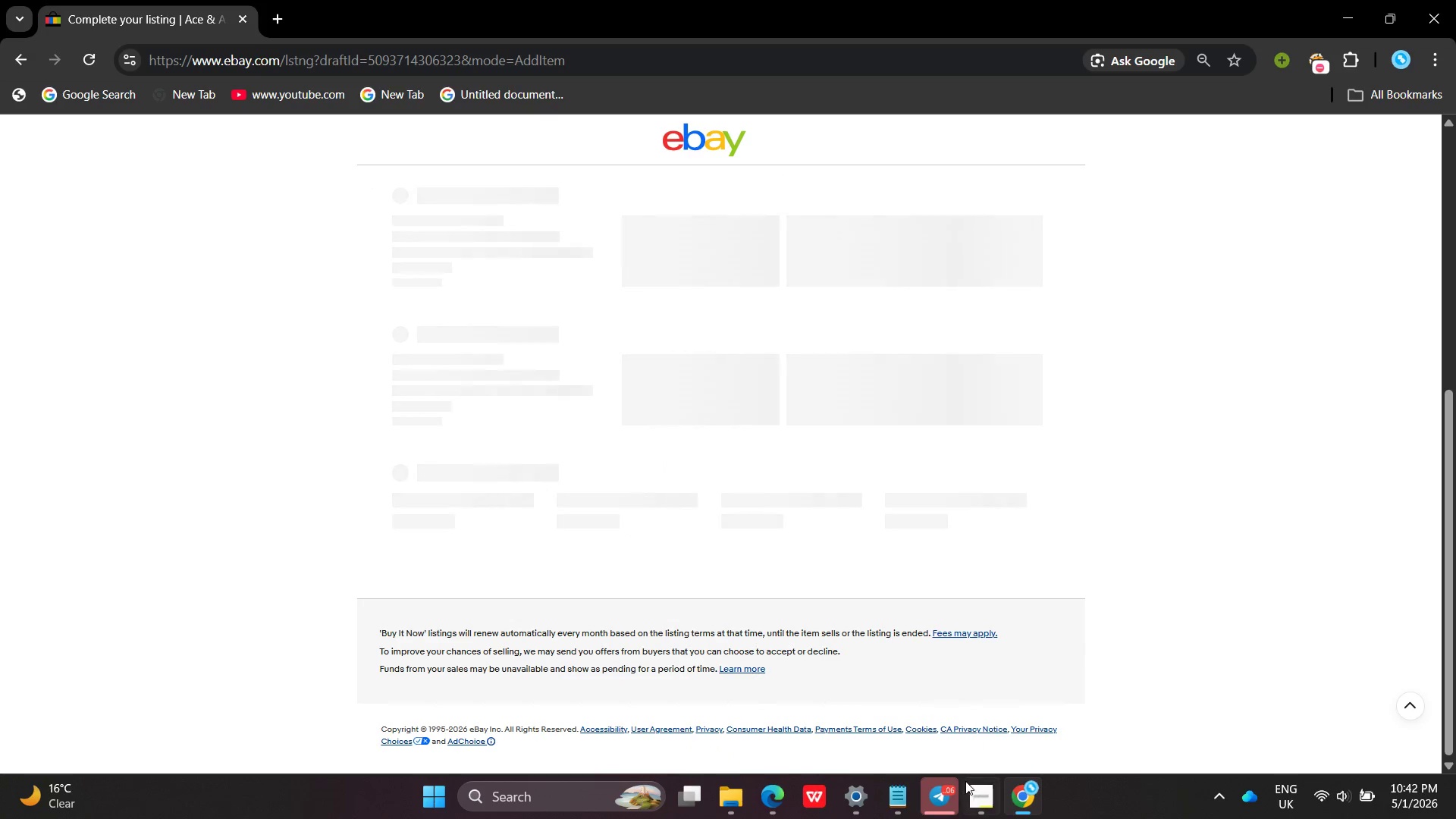 
left_click([965, 781])